 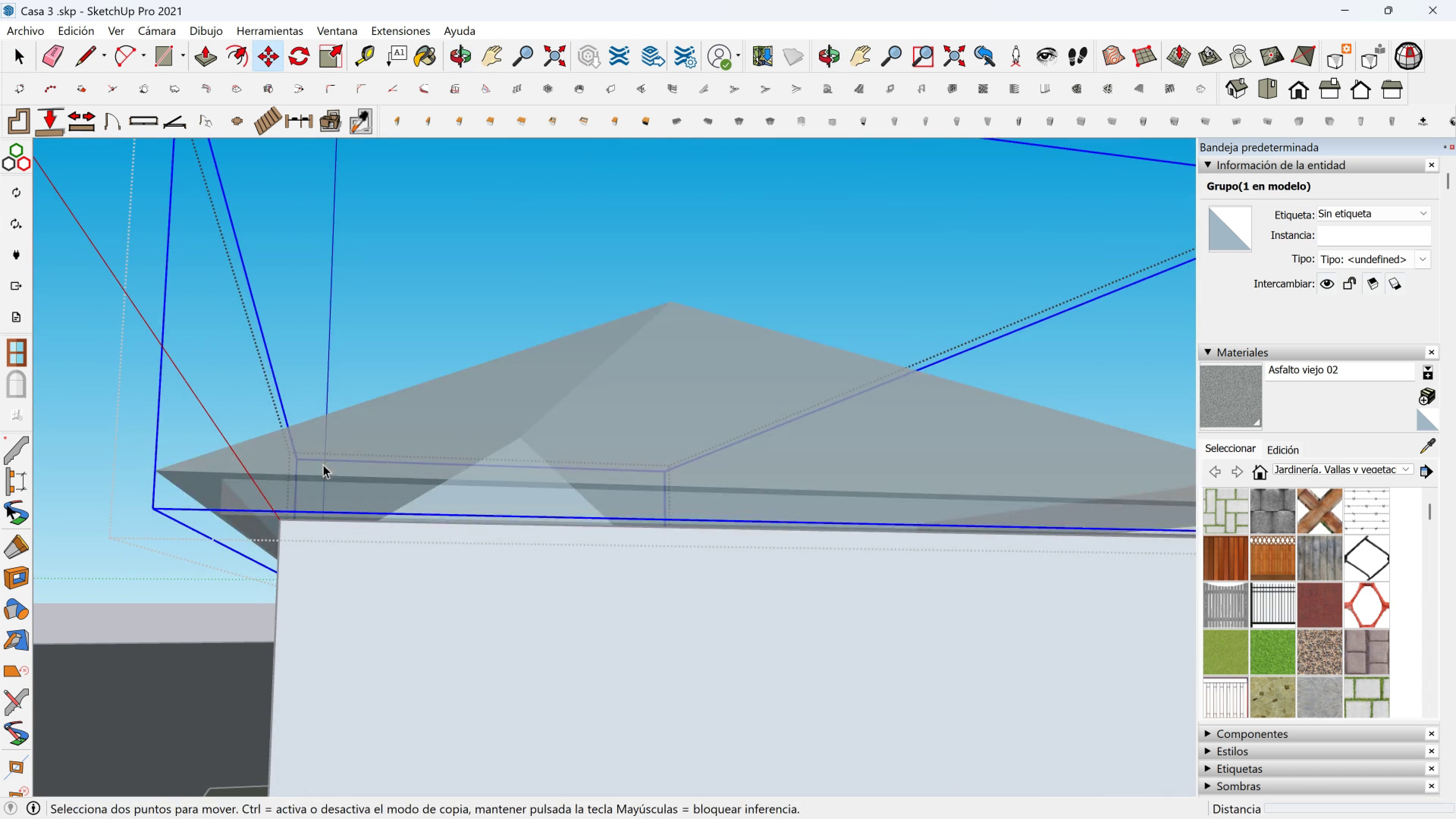 
key(Space)
 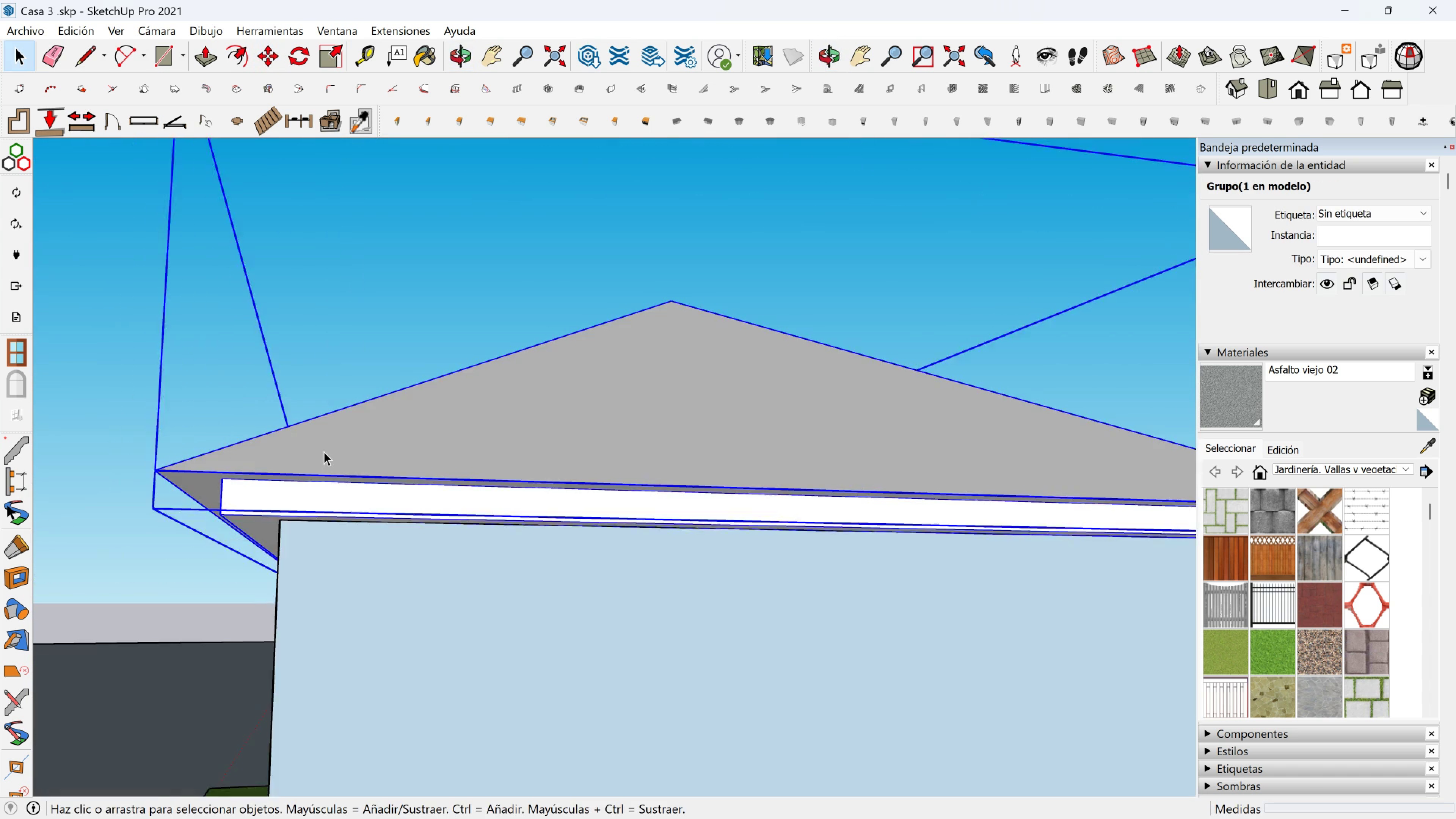 
double_click([324, 452])
 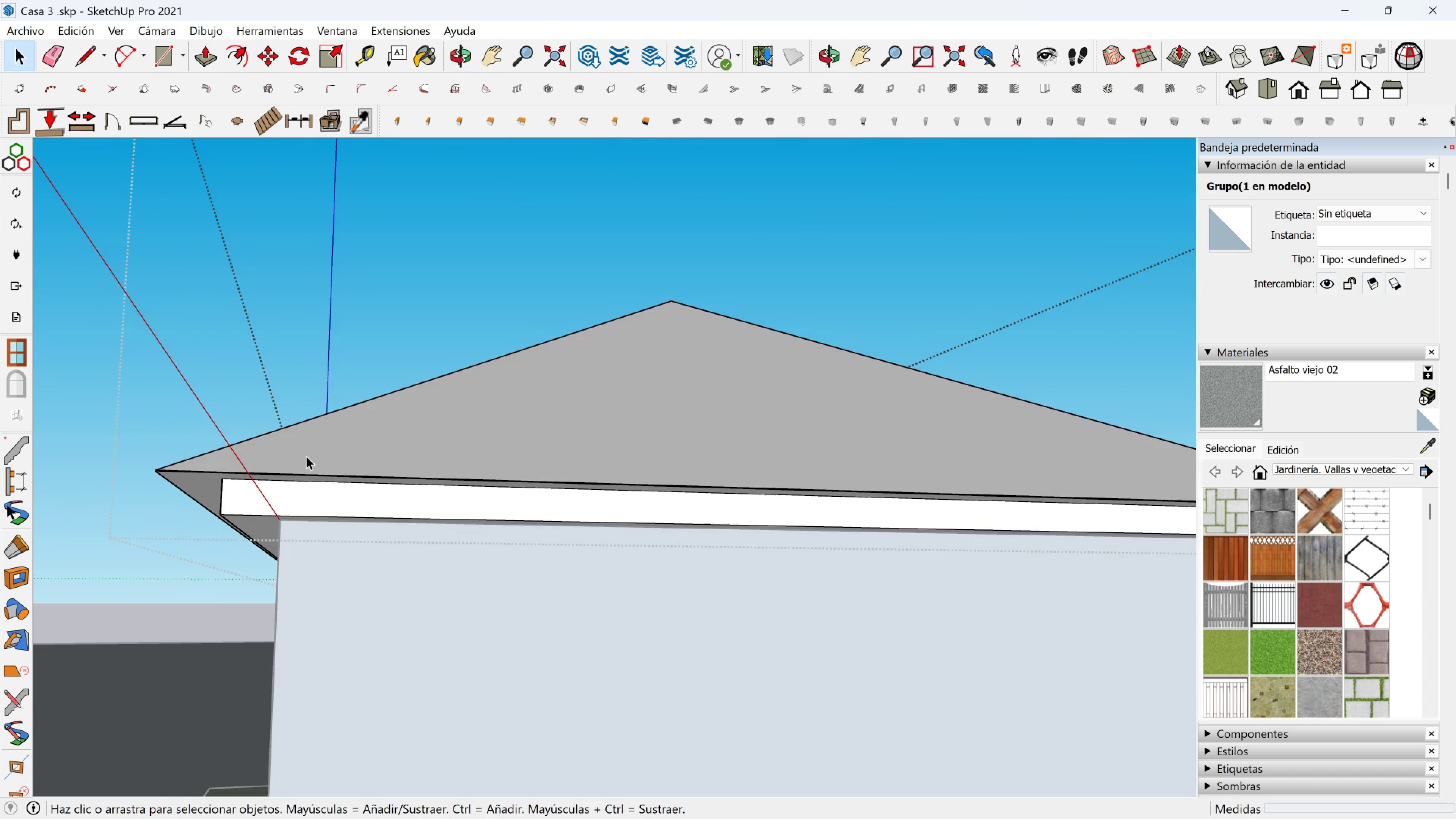 
scroll: coordinate [292, 475], scroll_direction: up, amount: 3.0
 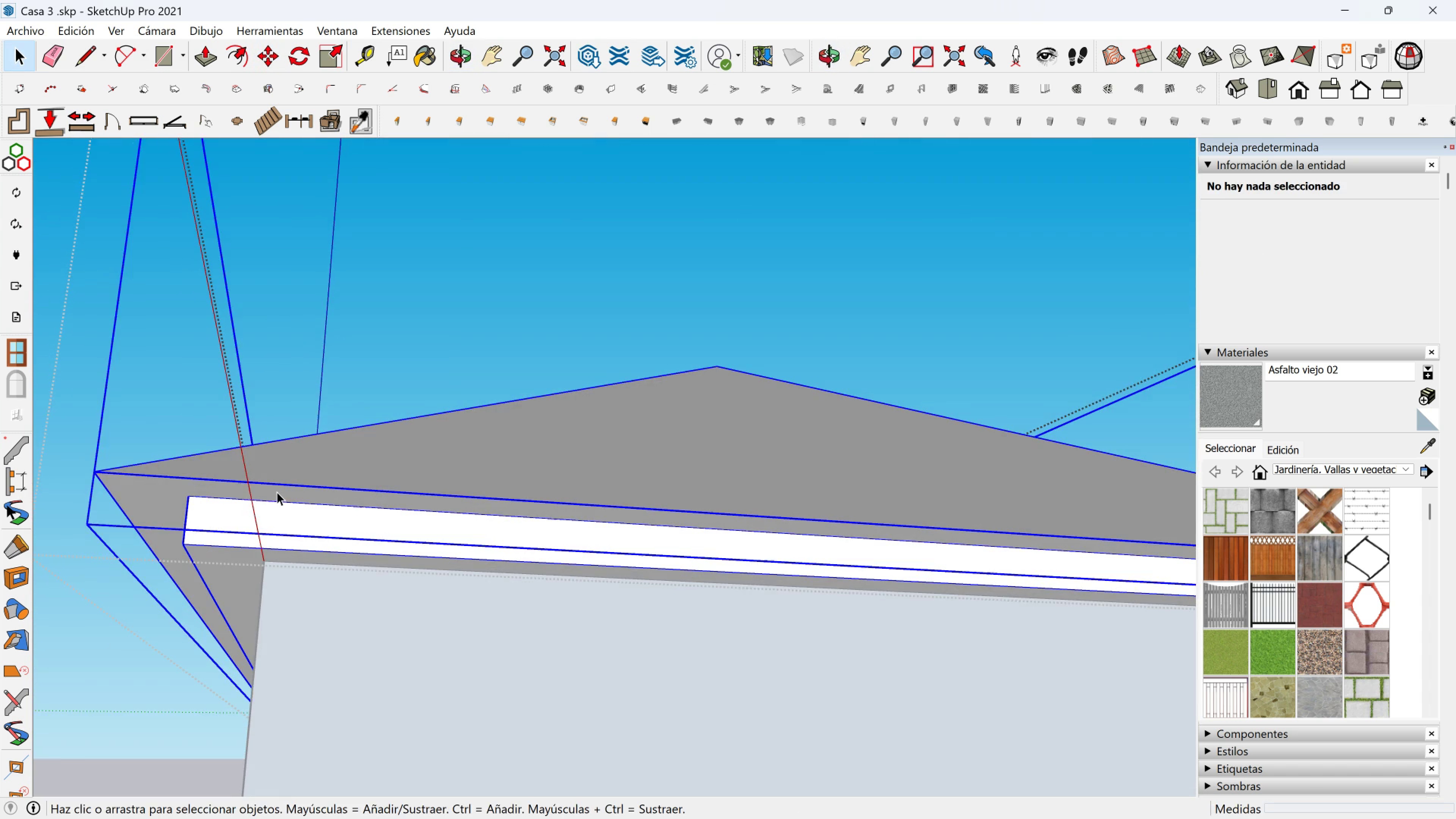 
double_click([277, 492])
 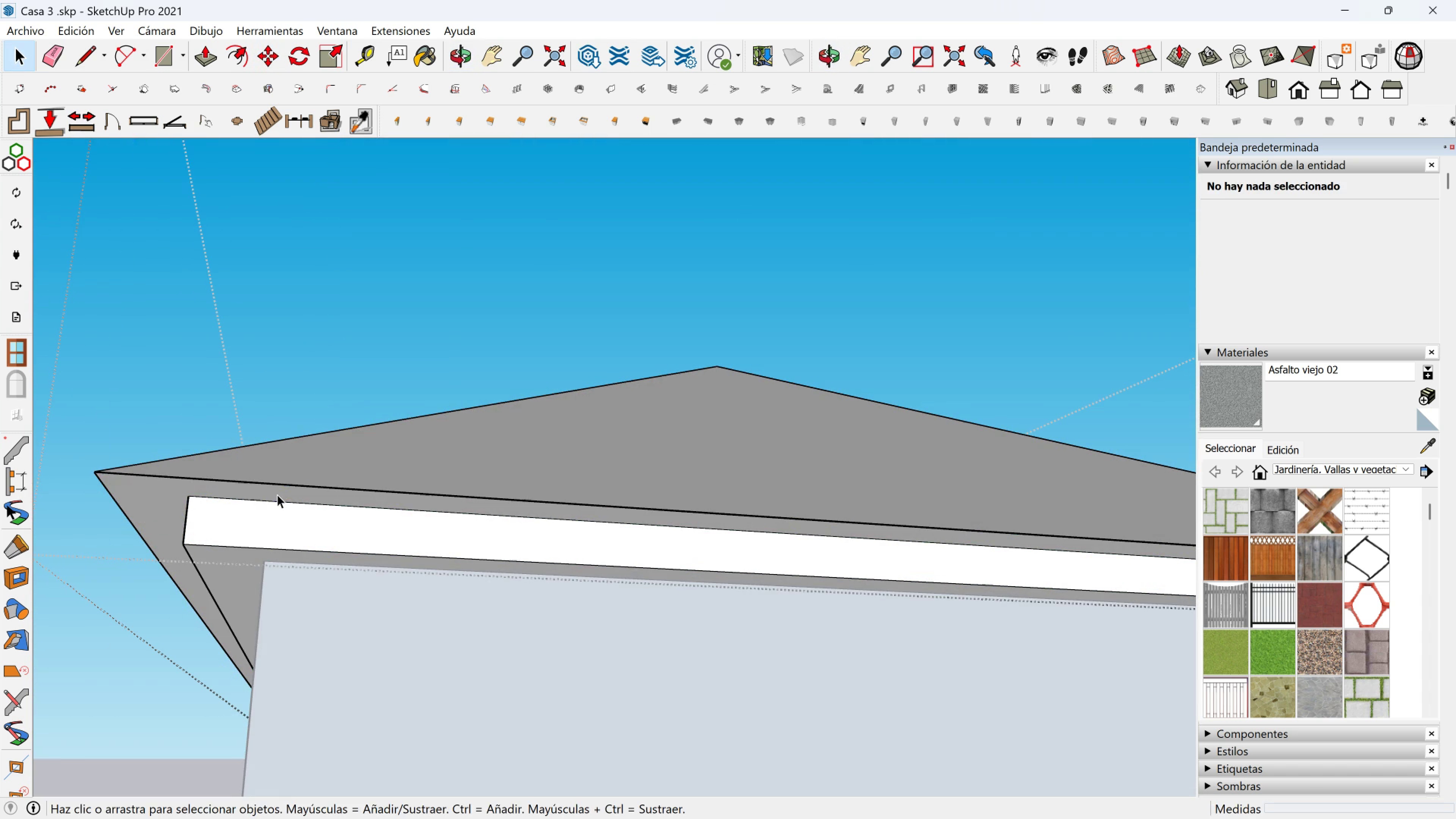 
triple_click([277, 494])
 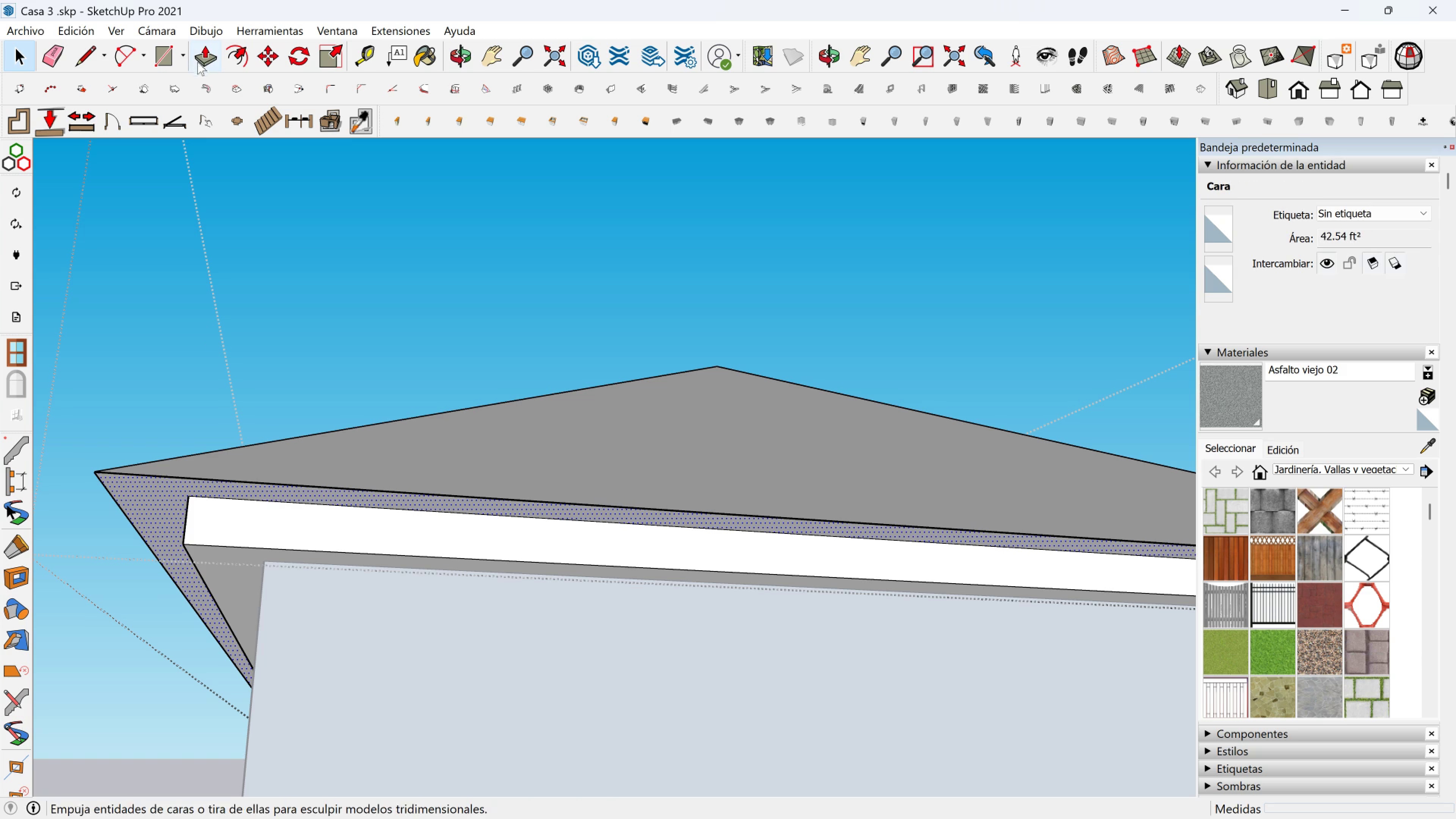 
left_click([201, 54])
 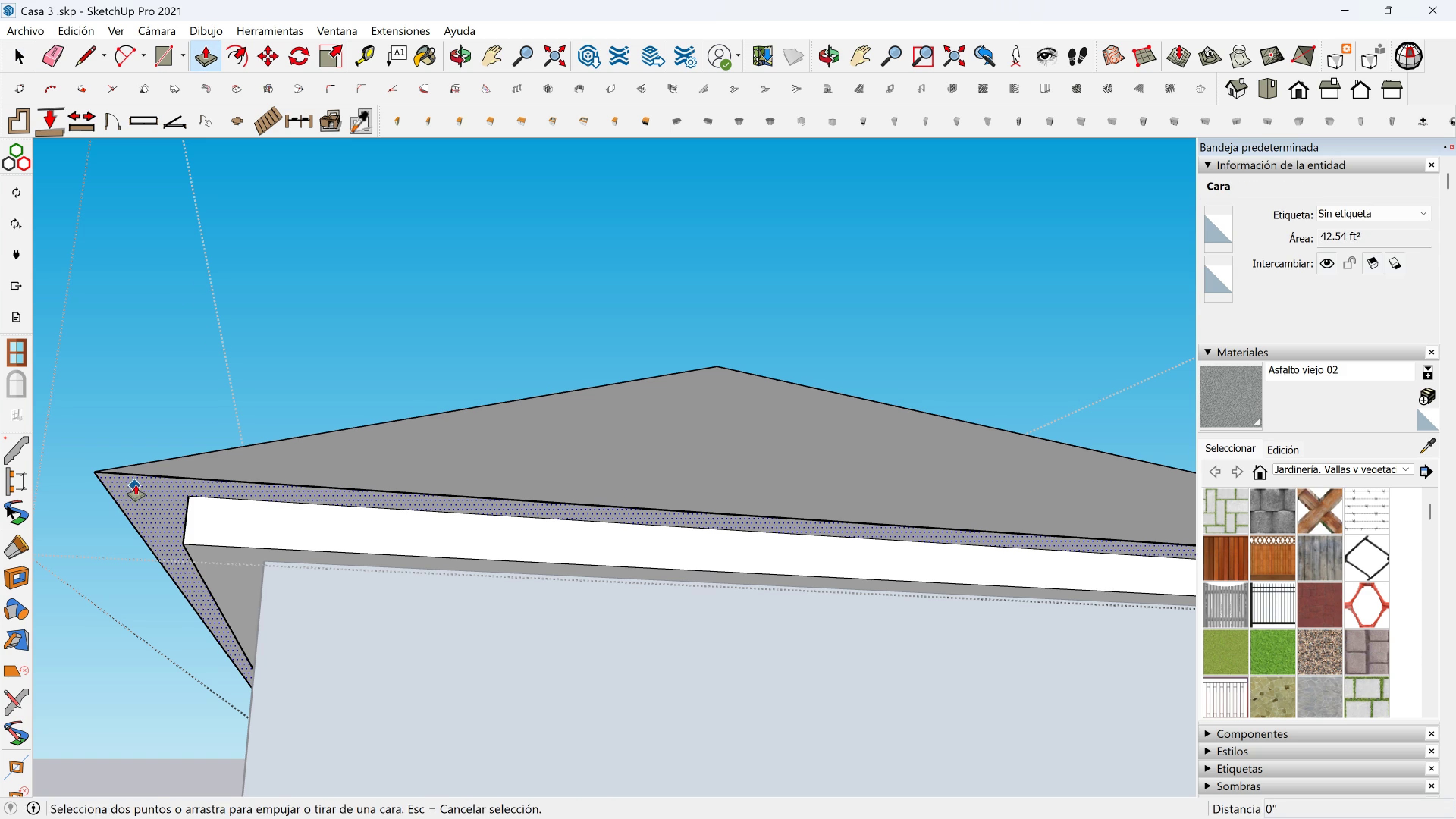 
left_click([136, 485])
 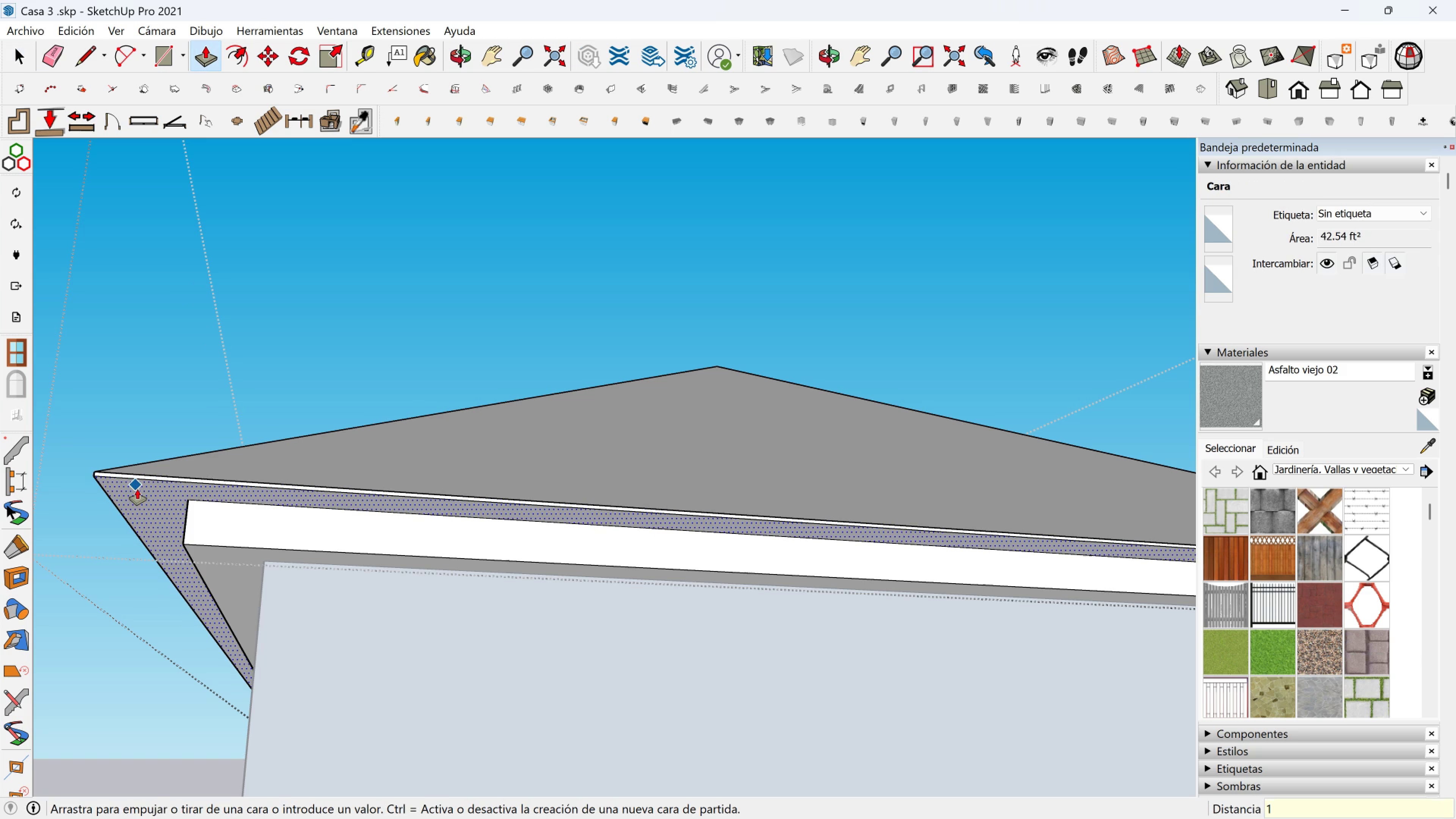 
key(1)
 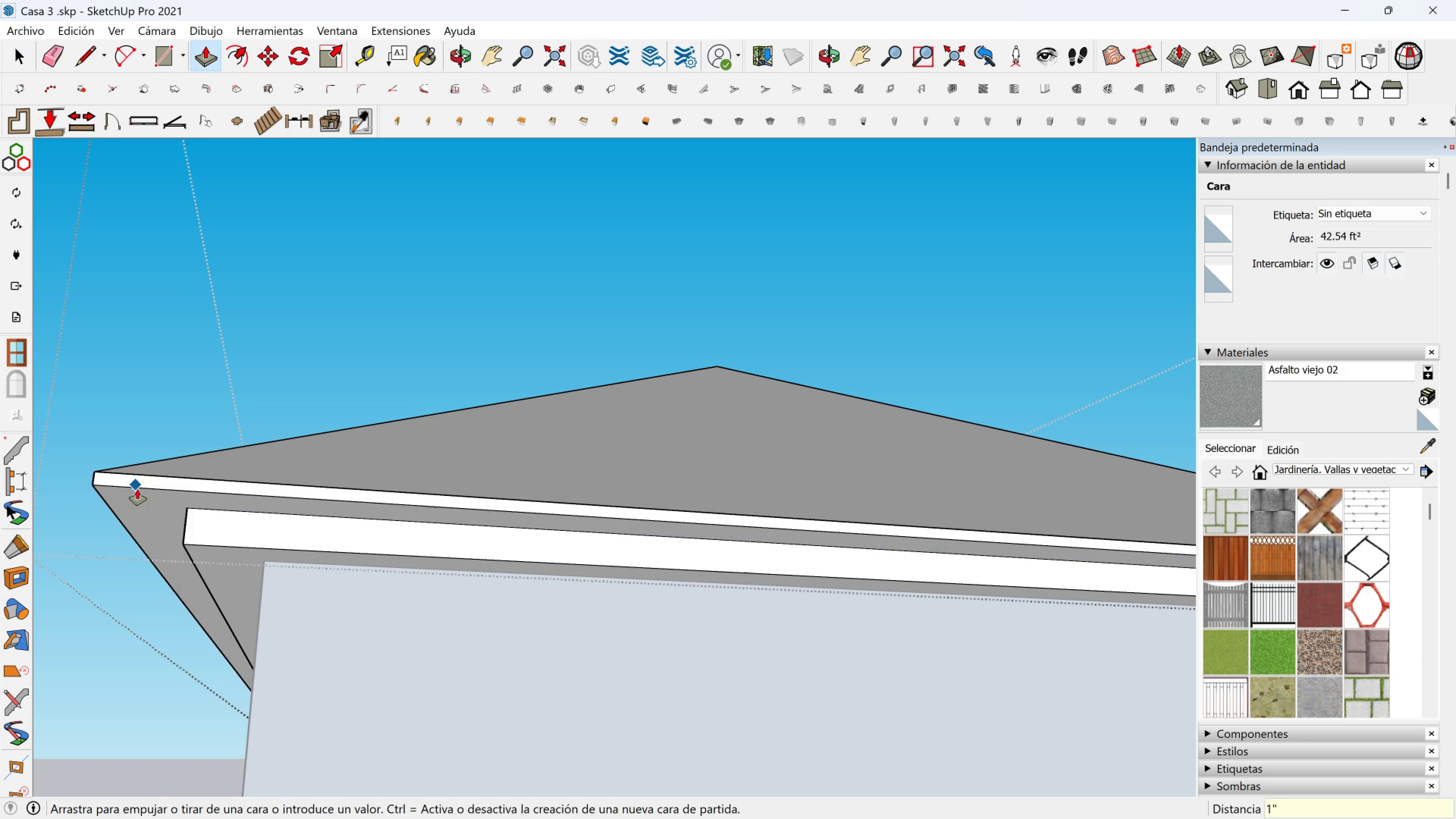 
key(Enter)
 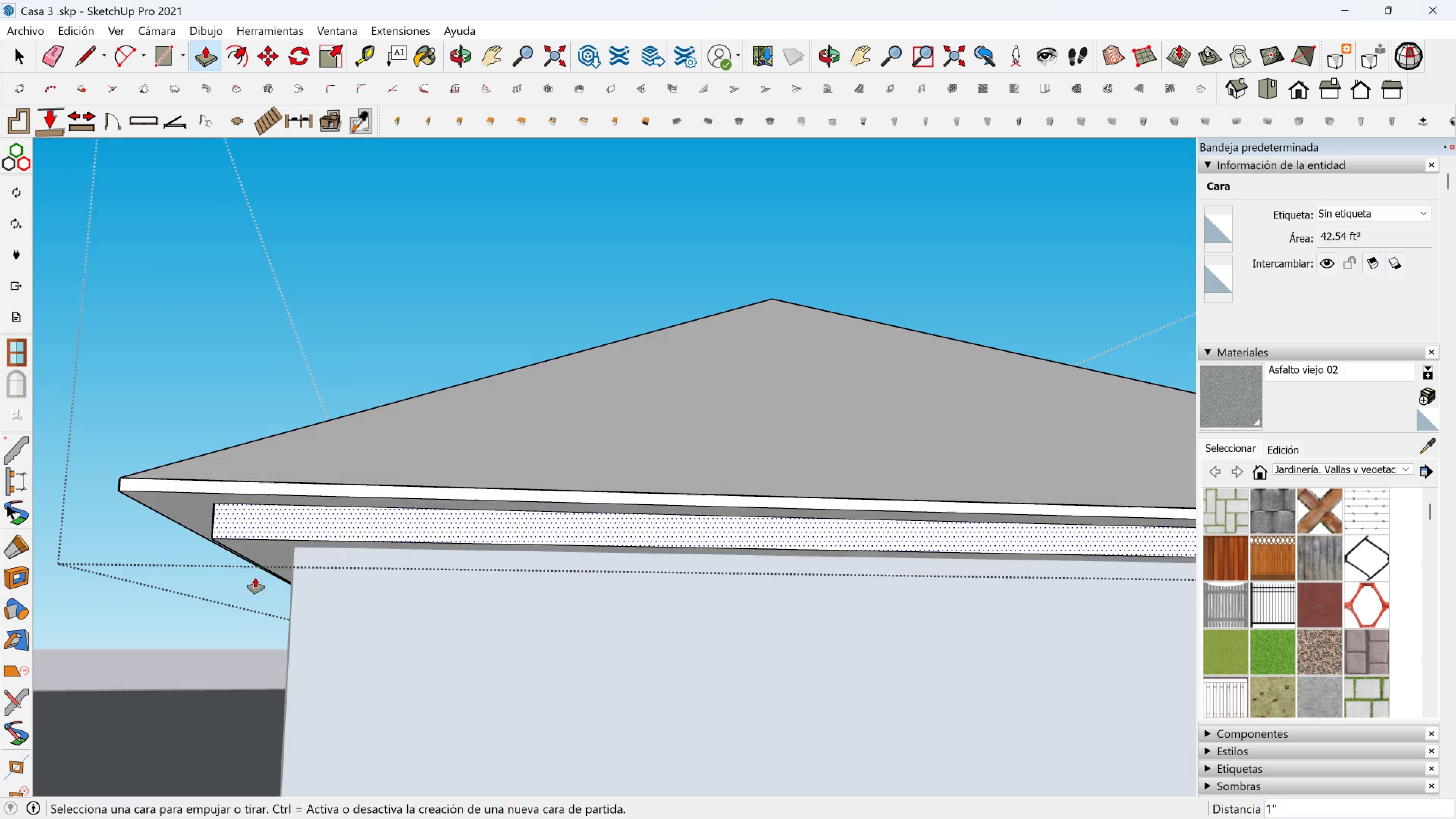 
key(Space)
 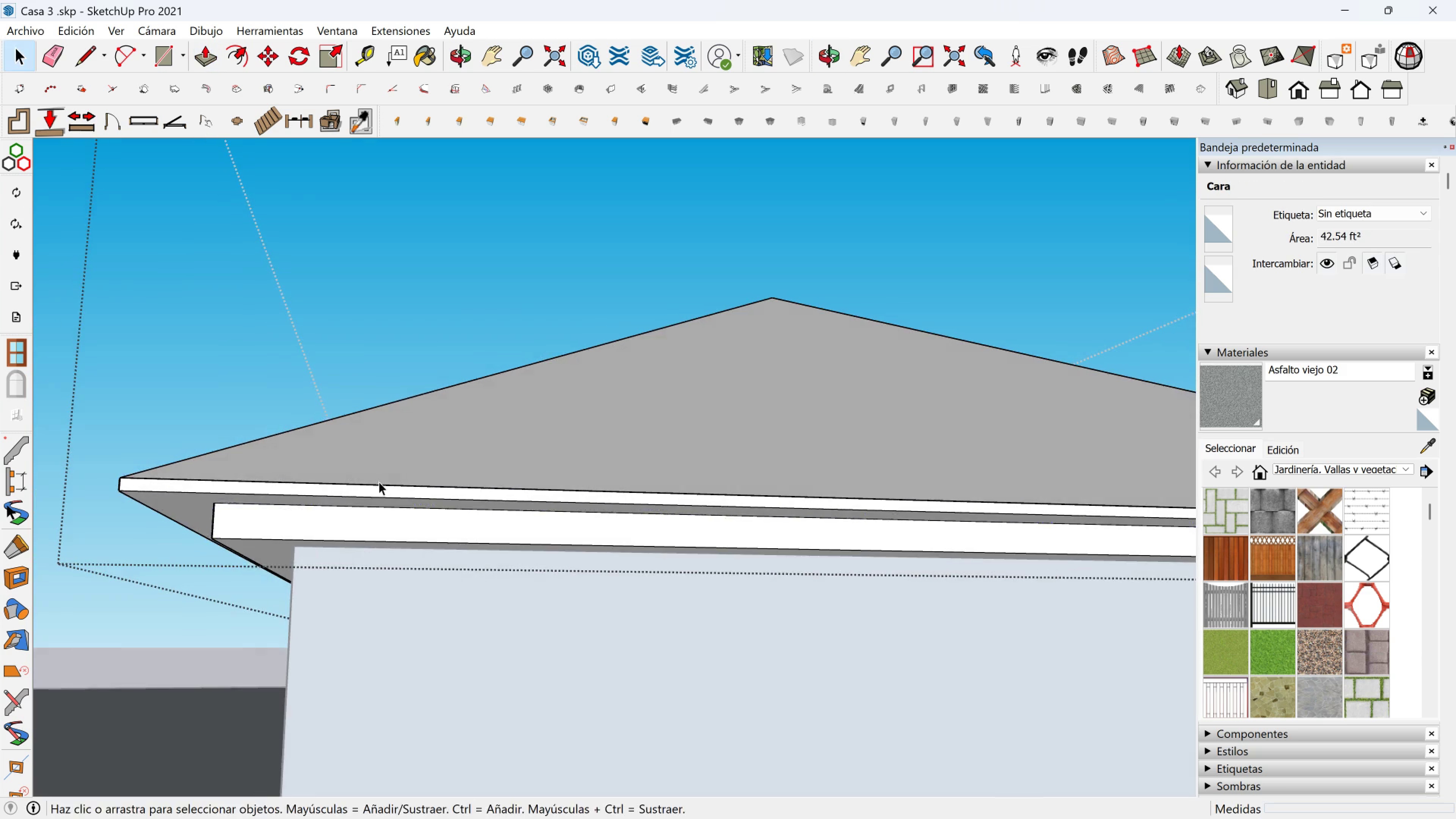 
scroll: coordinate [726, 459], scroll_direction: down, amount: 12.0